 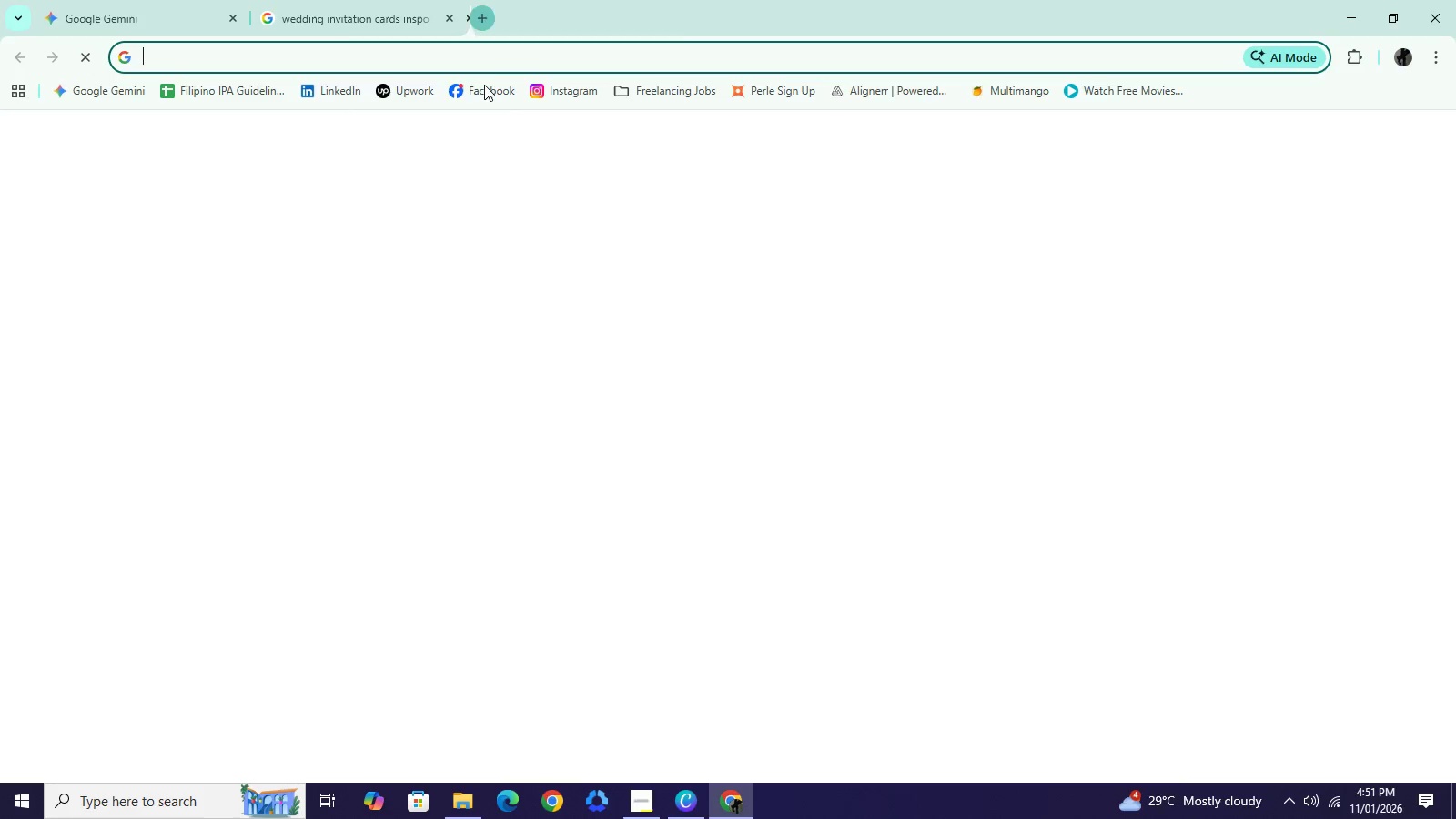 
left_click([538, 52])
 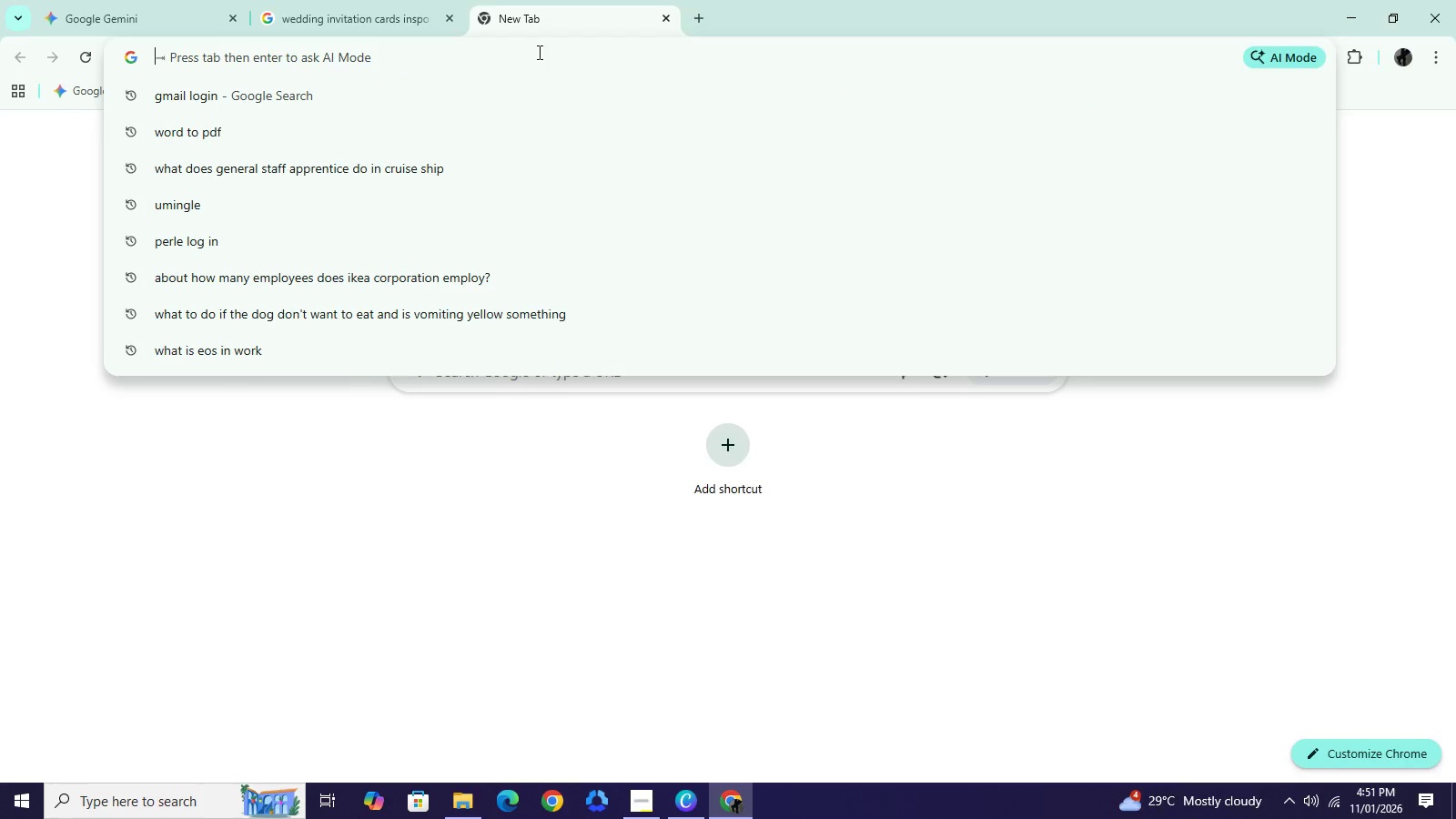 
type(yo)
key(NumpadEnter)
 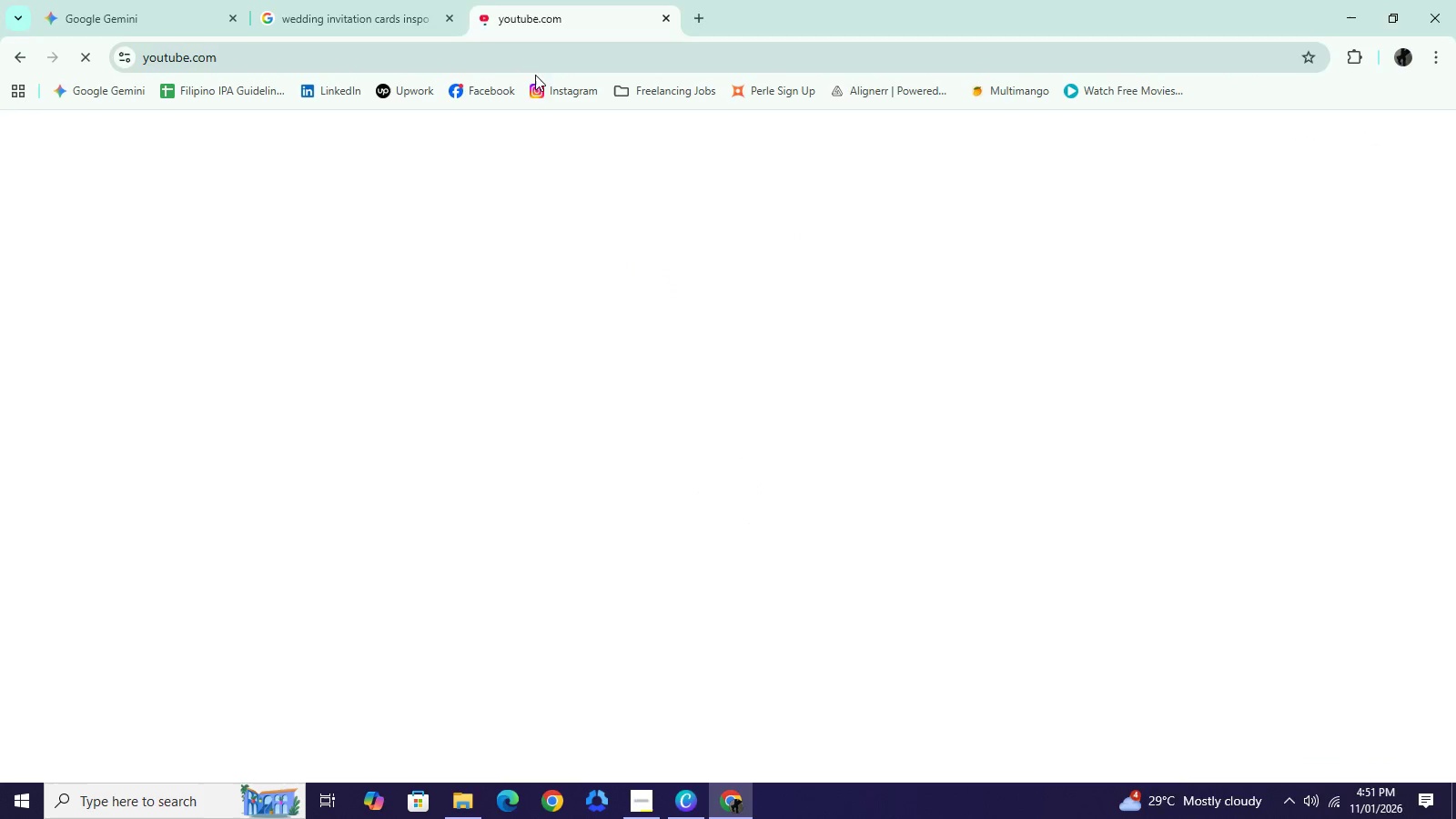 
mouse_move([534, 91])
 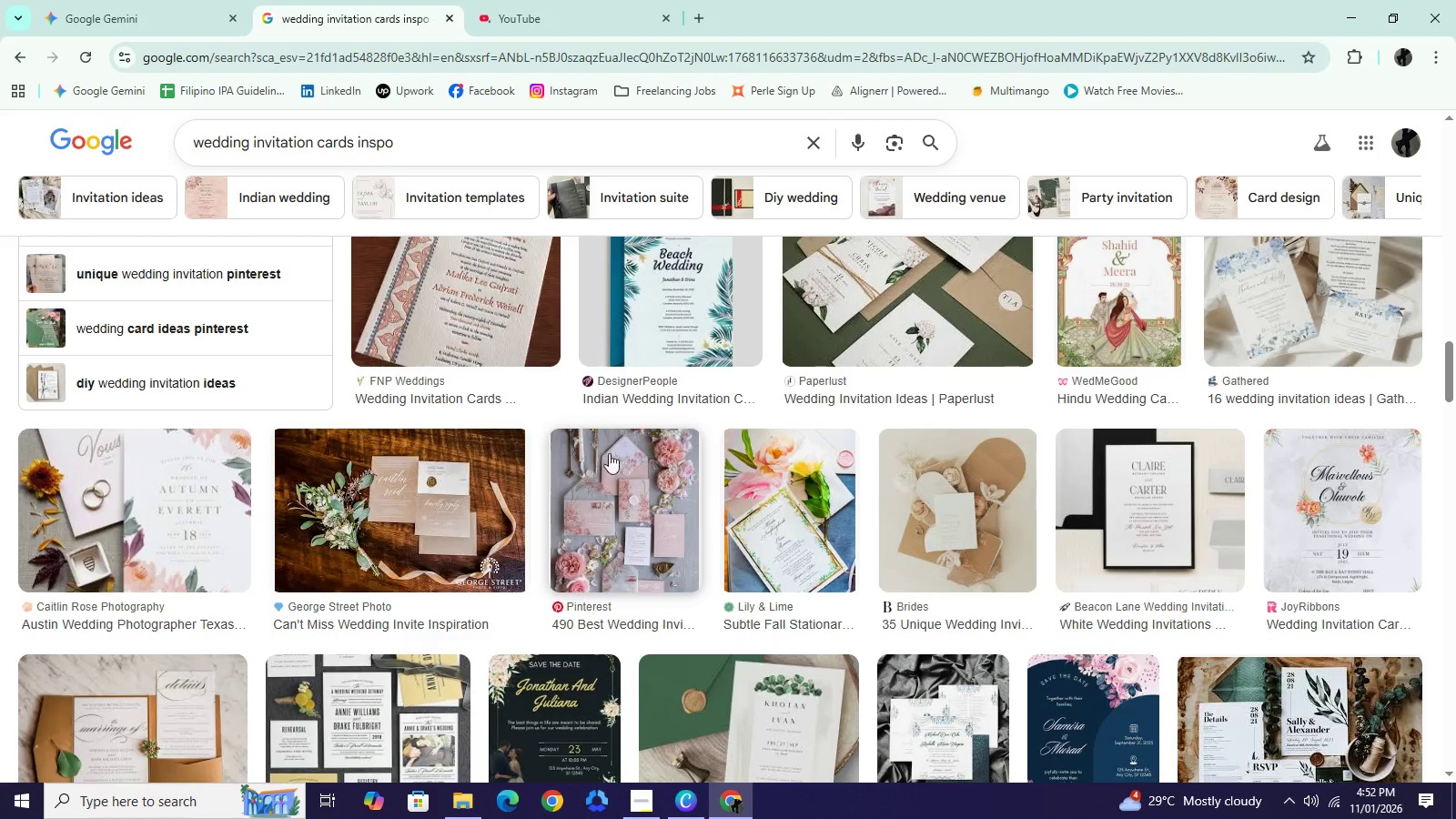 
wait(13.23)
 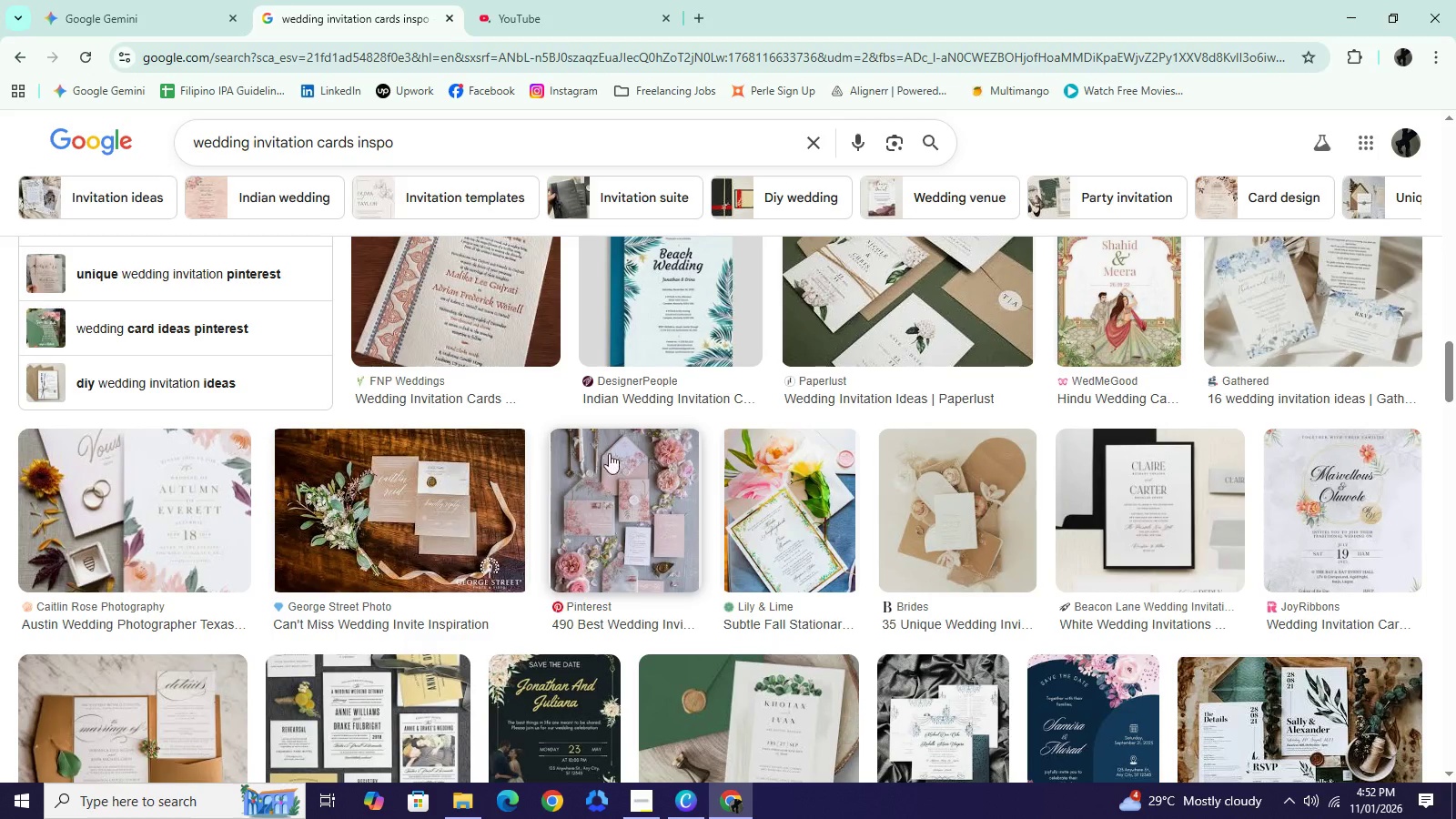 
left_click([698, 804])
 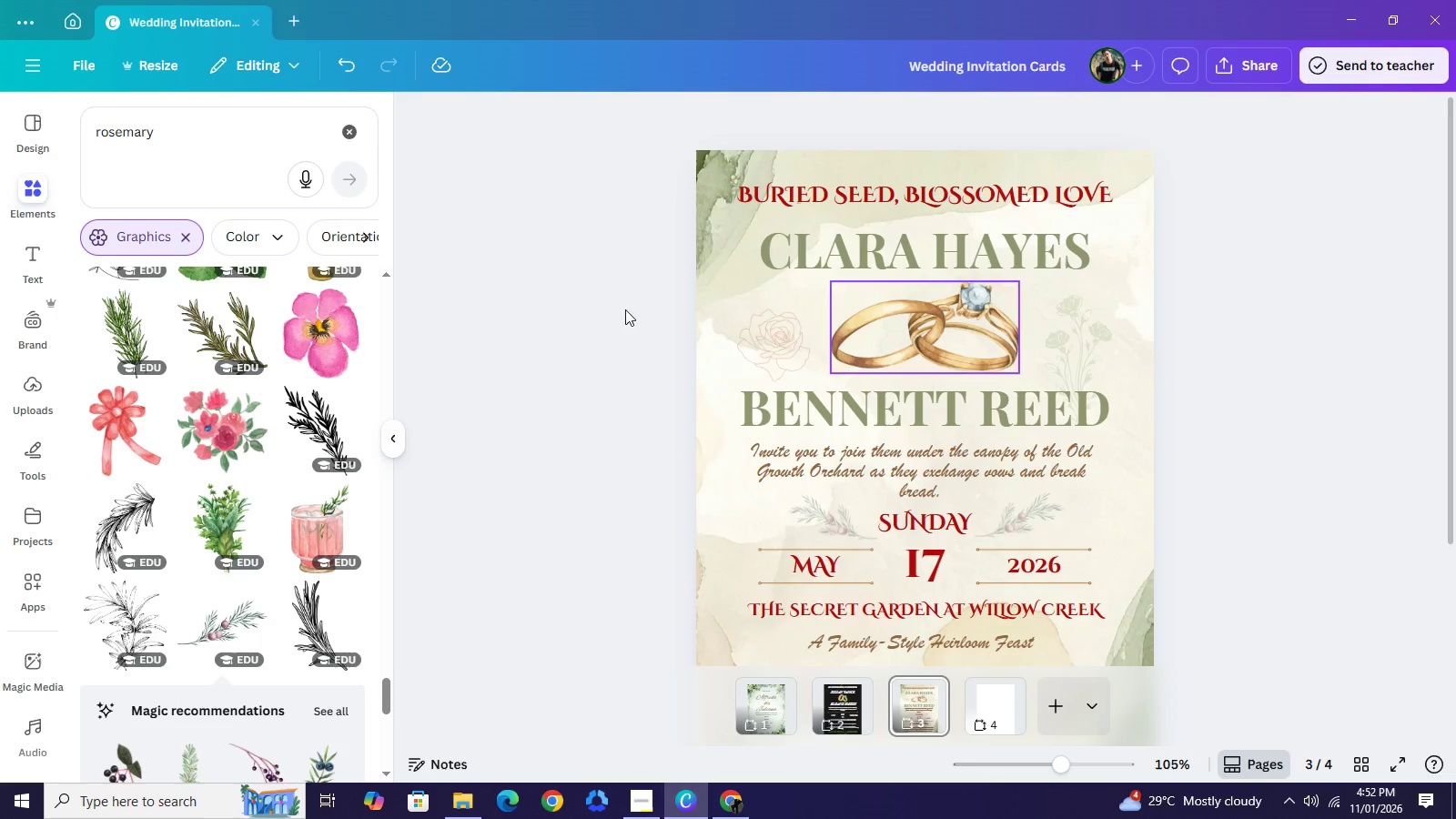 
scroll: coordinate [470, 278], scroll_direction: up, amount: 6.0
 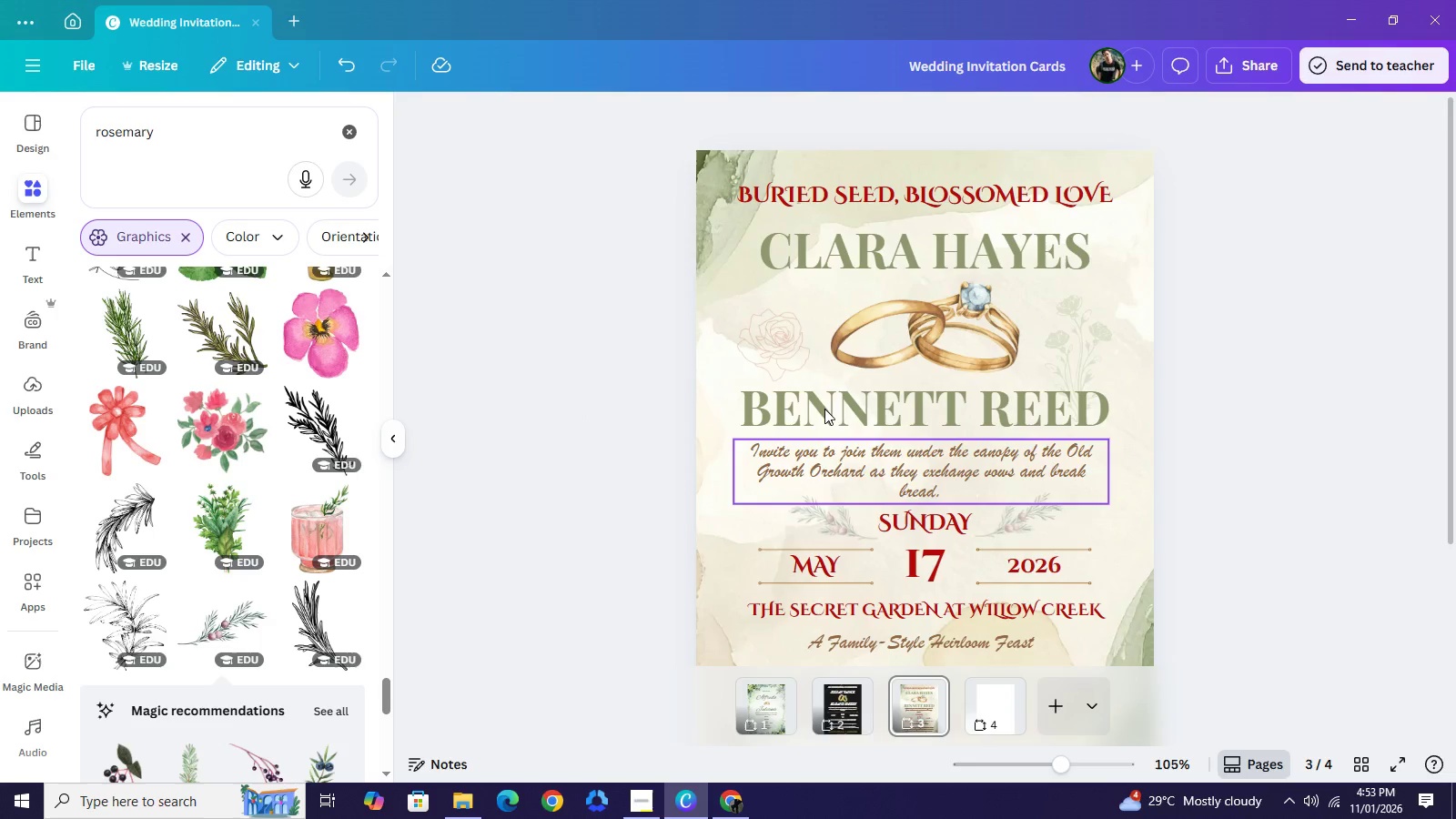 
wait(83.88)
 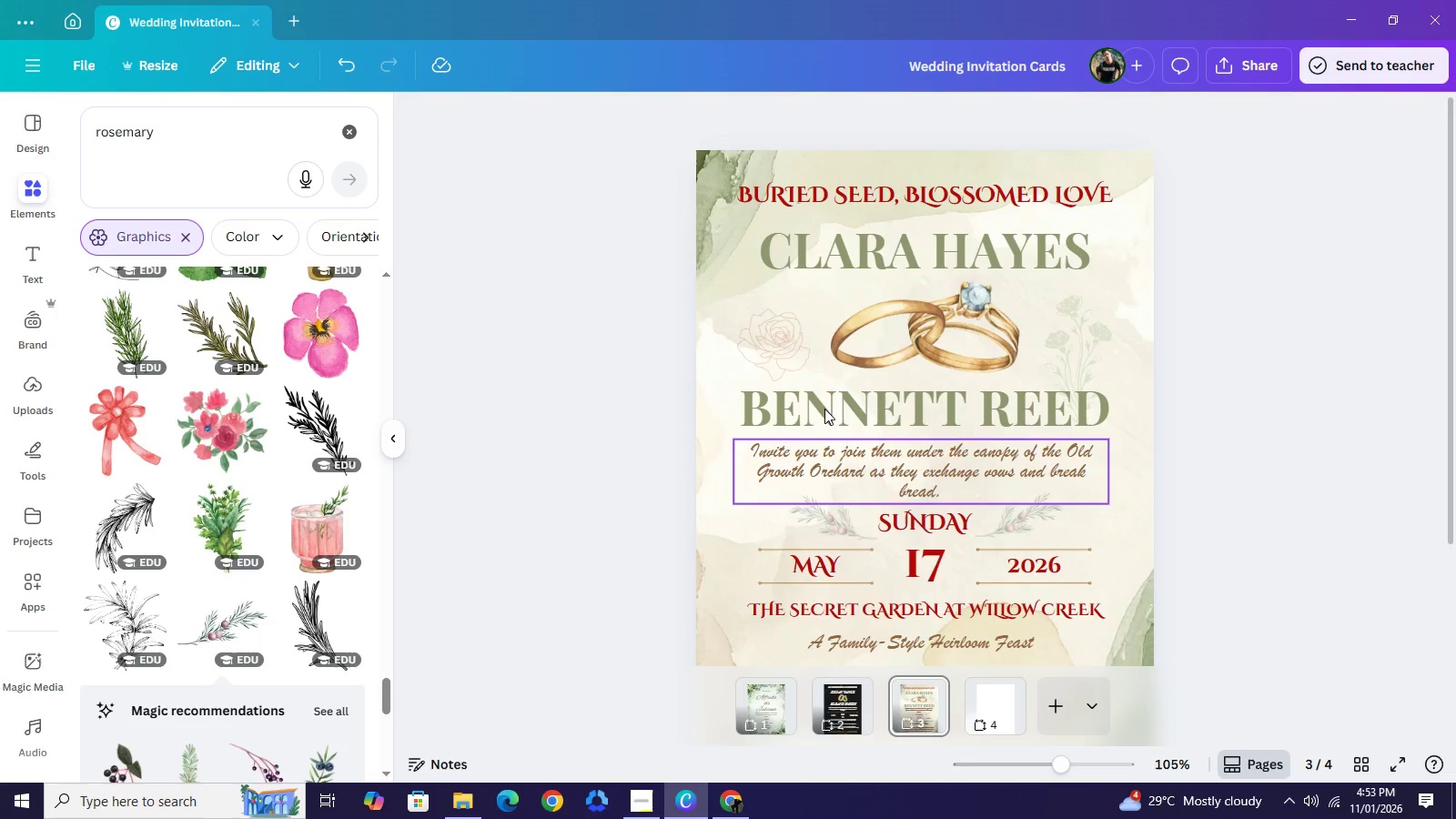 
mouse_move([918, 247])
 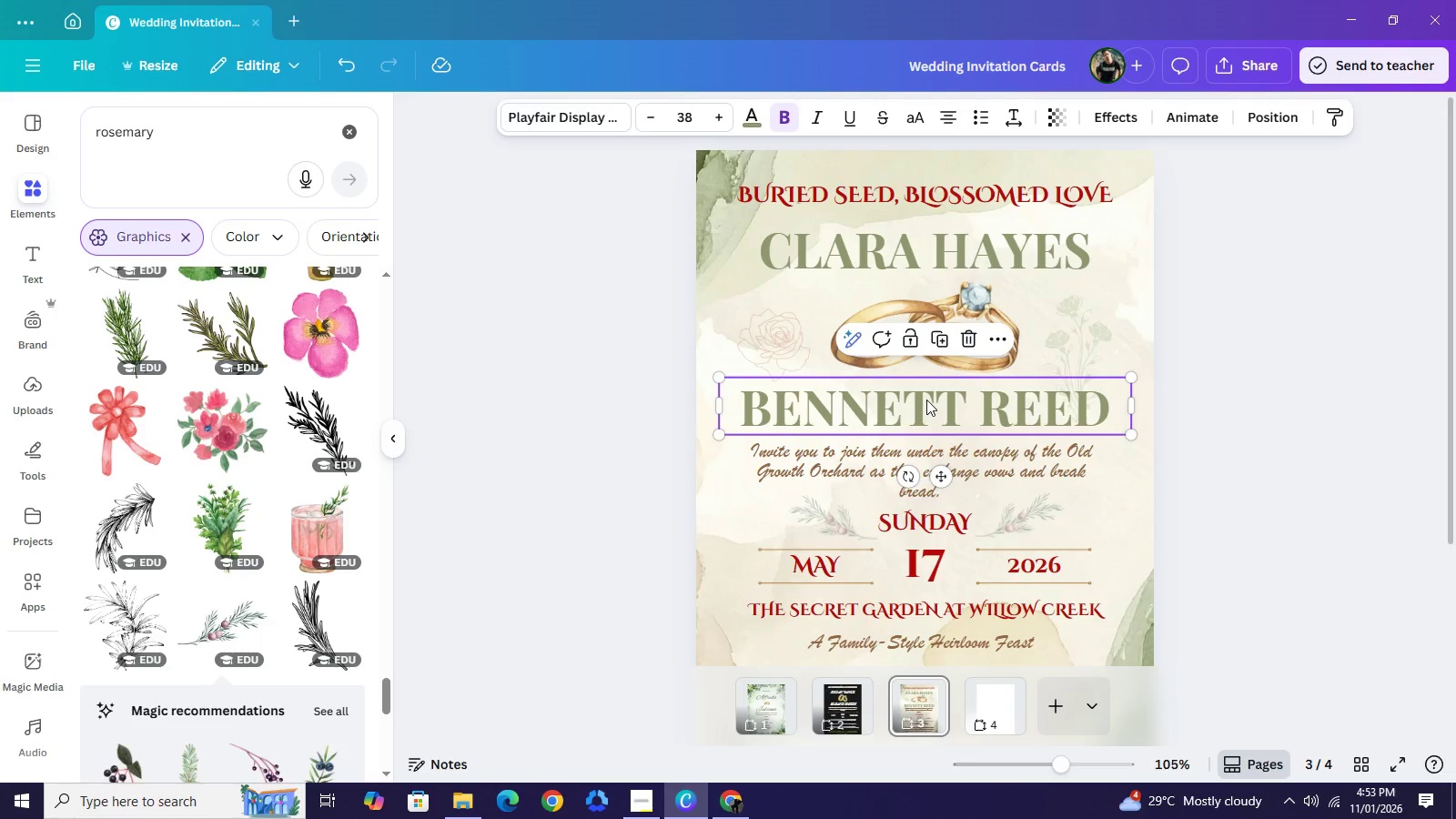 
left_click([926, 399])
 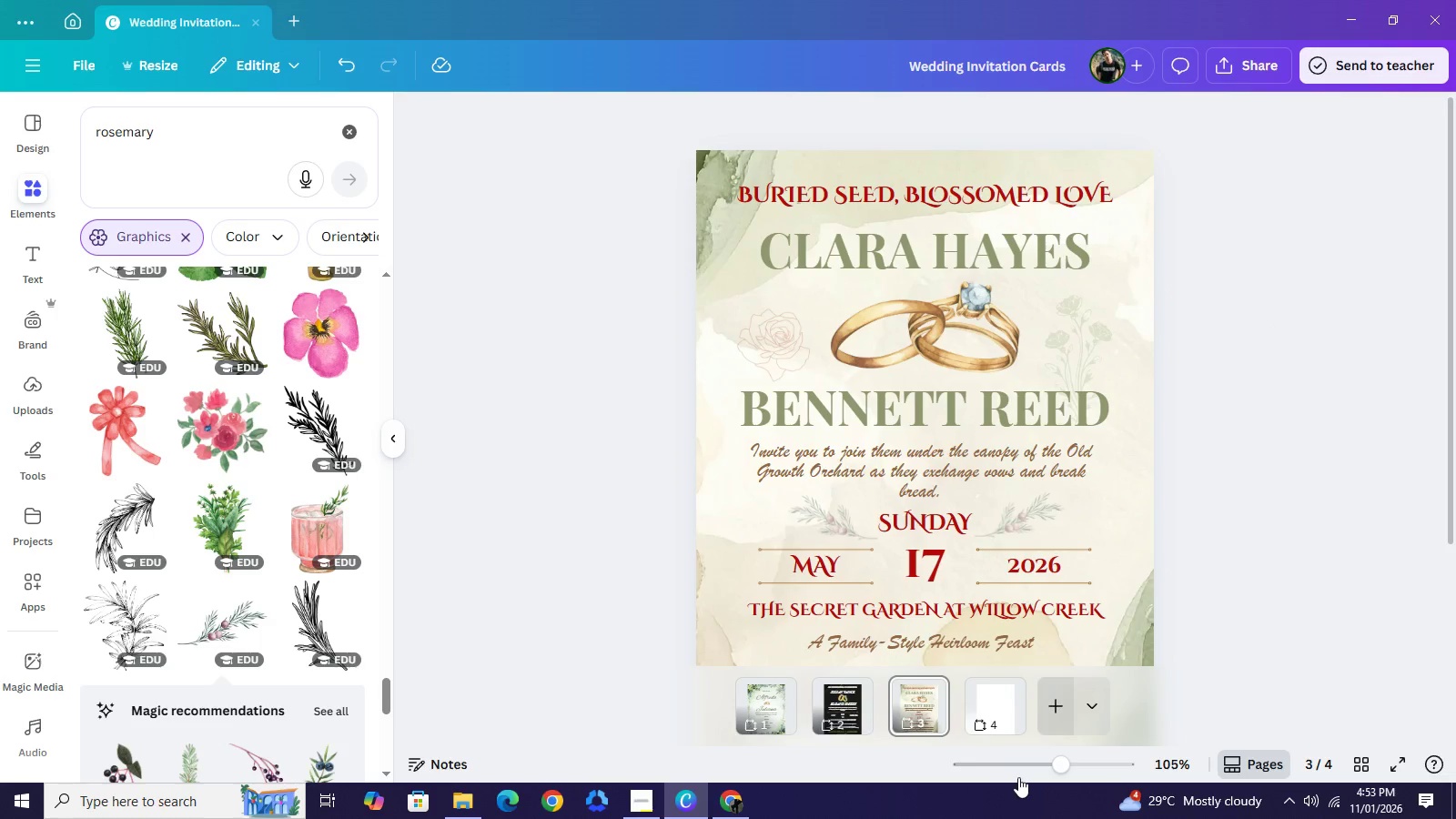 
left_click([1038, 762])
 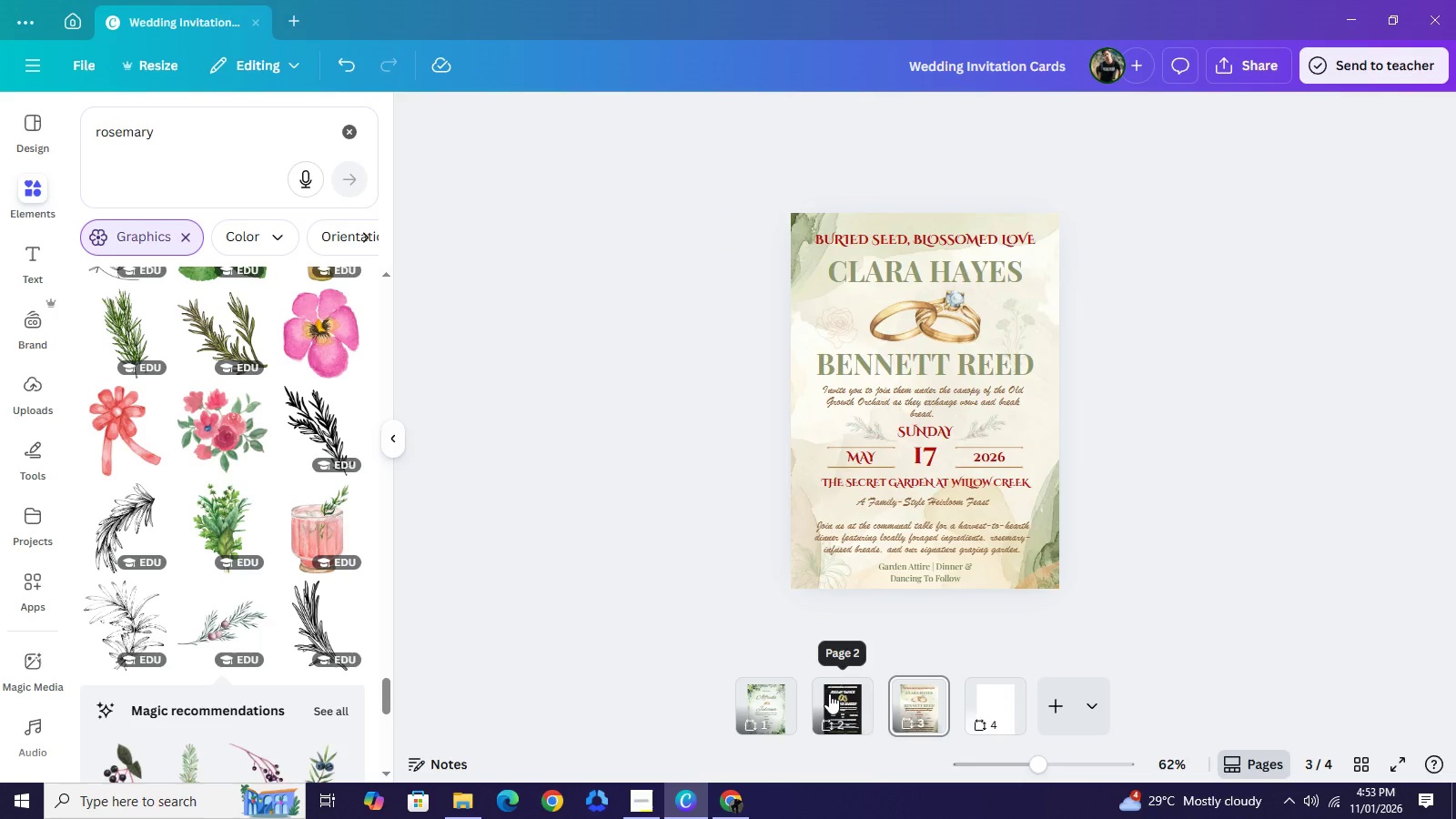 
left_click([829, 693])
 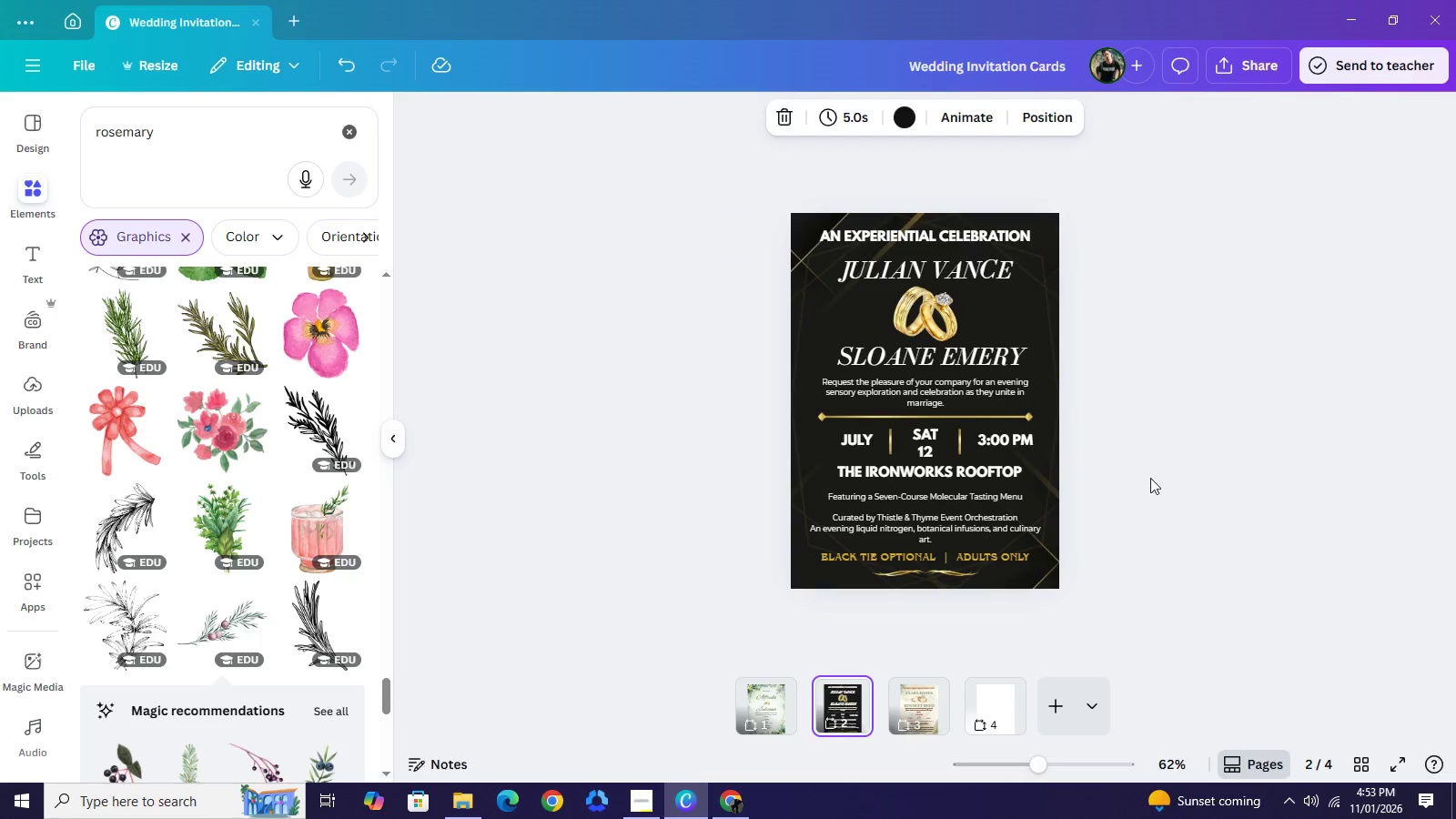 
wait(7.08)
 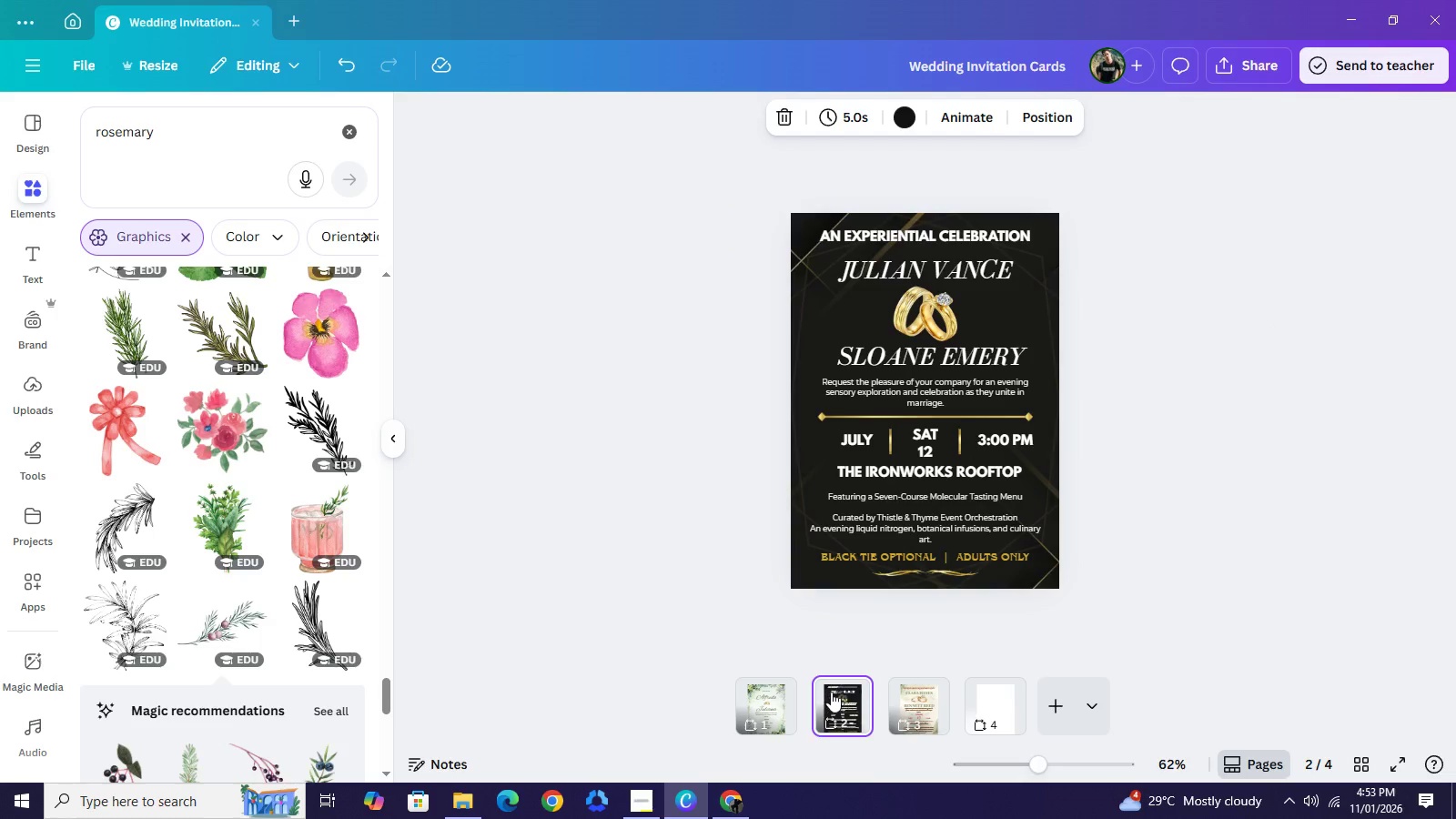 
left_click([913, 697])
 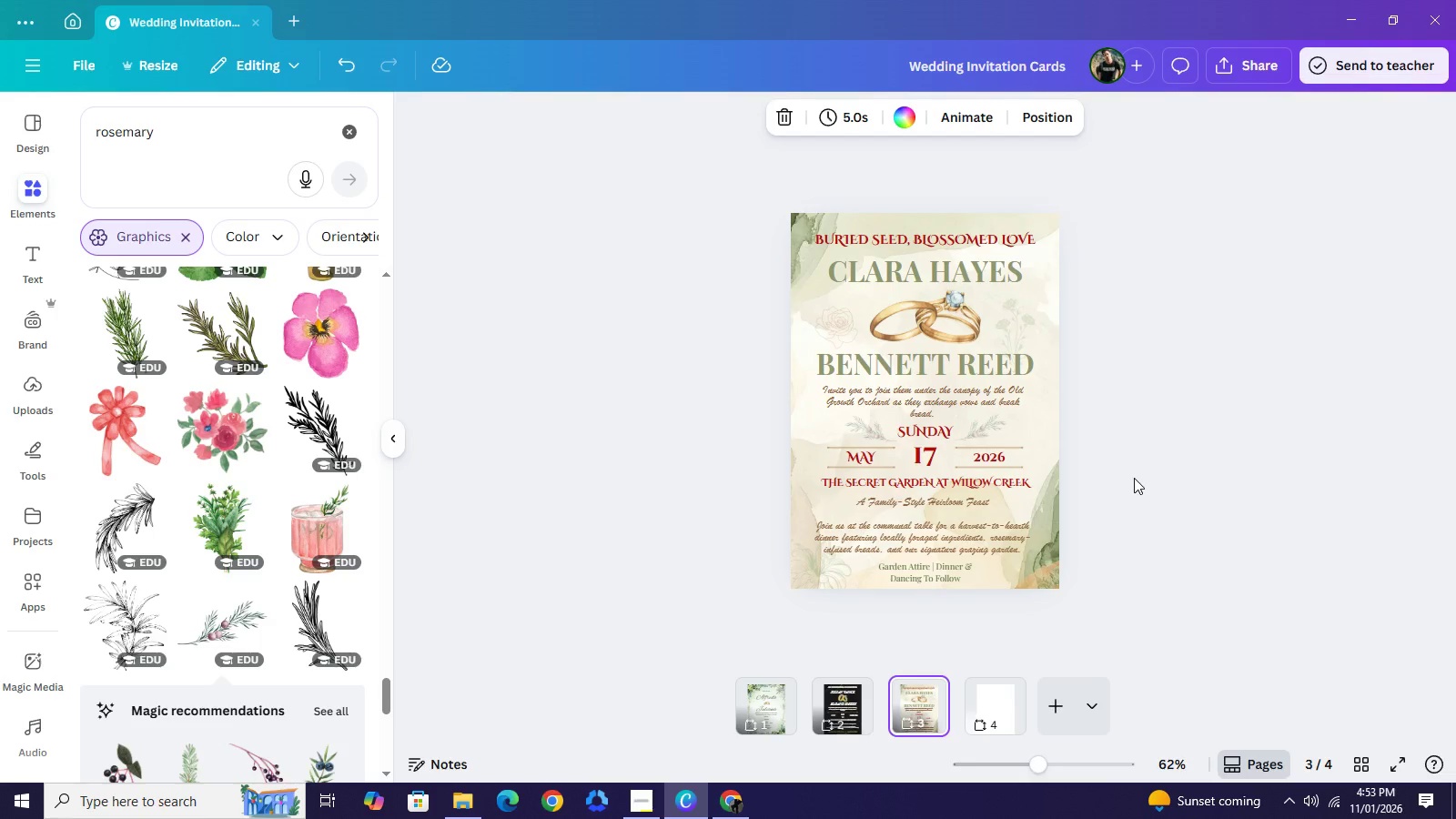 
wait(10.81)
 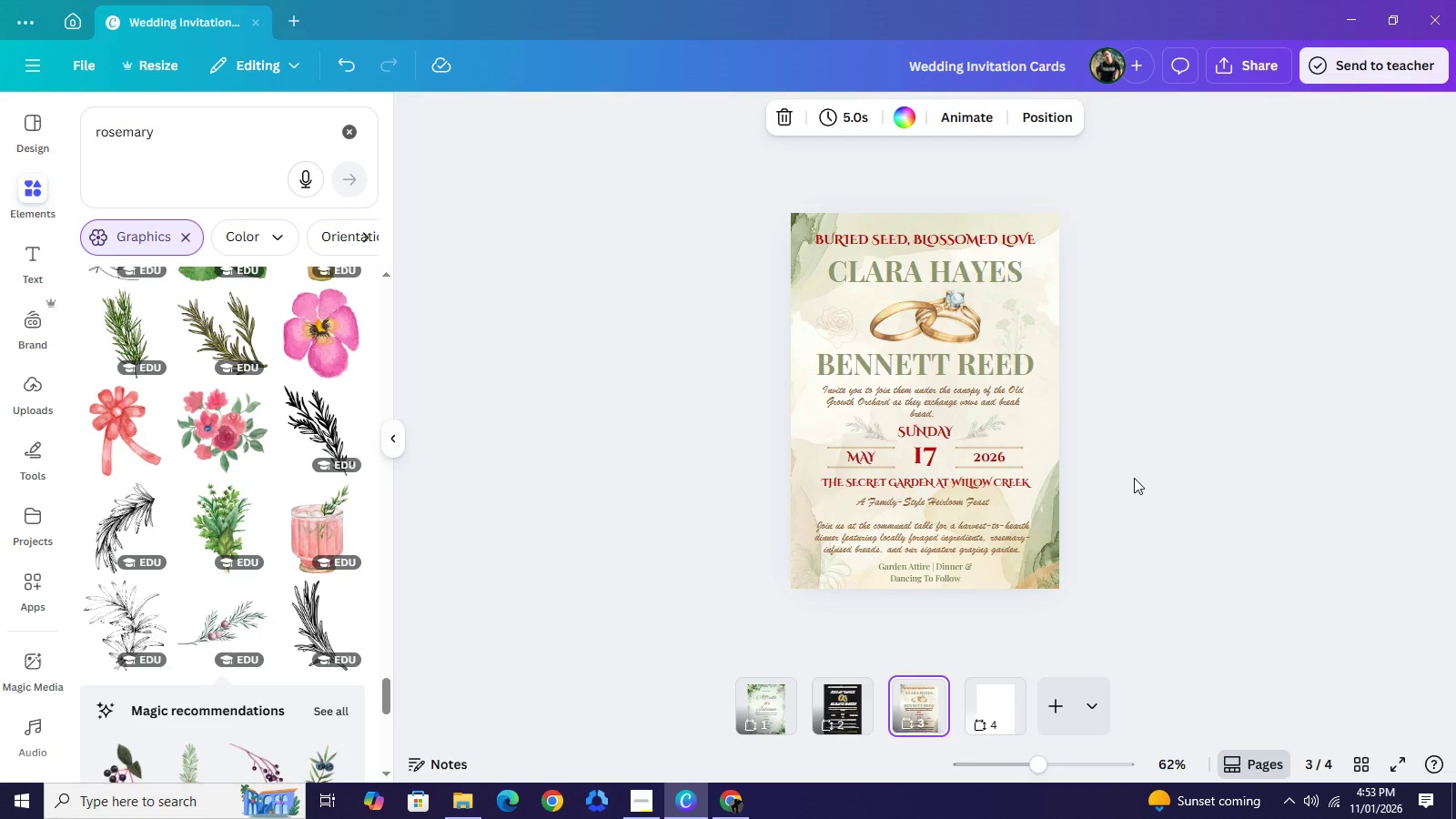 
left_click([844, 707])
 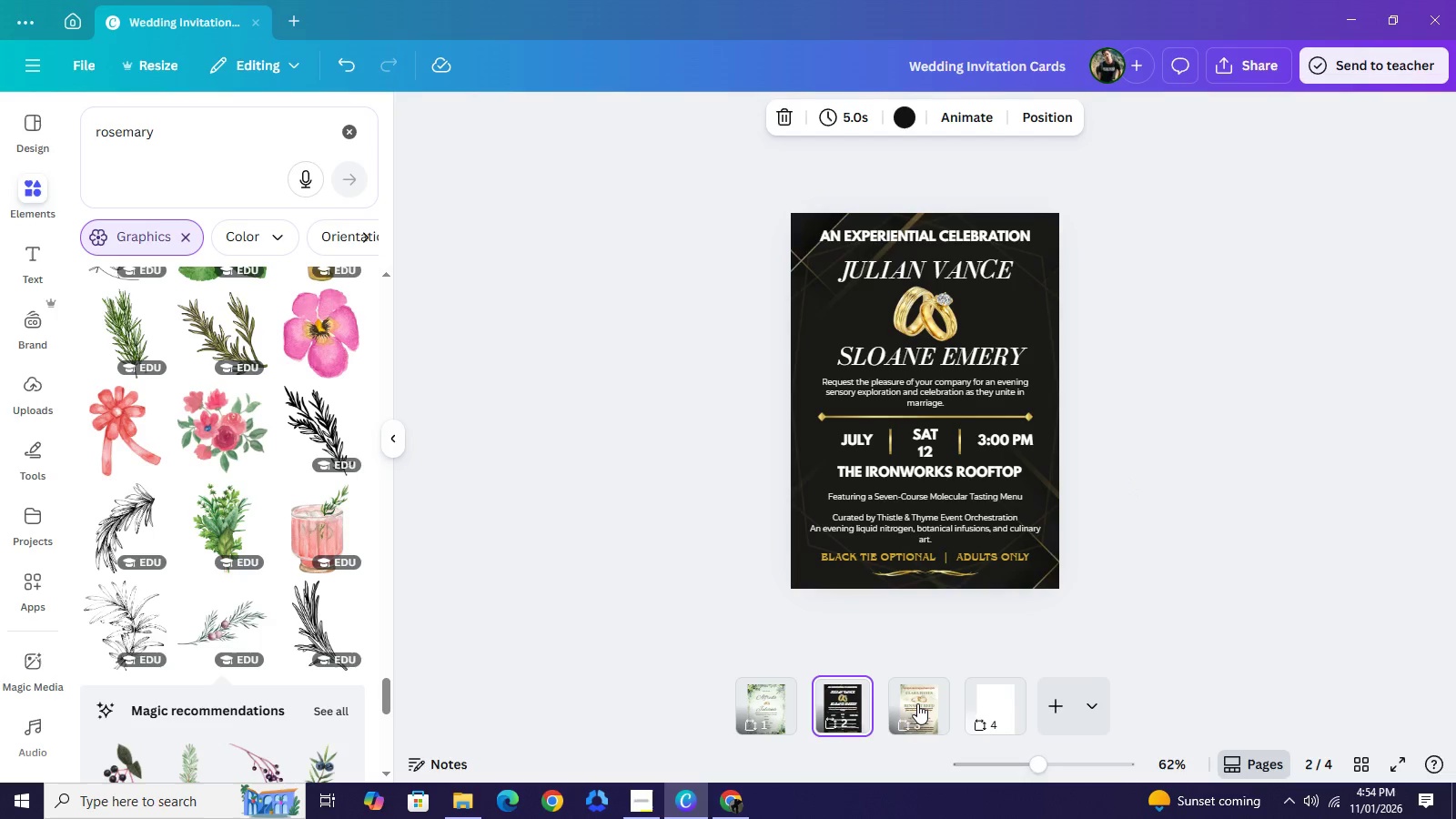 
left_click([917, 703])
 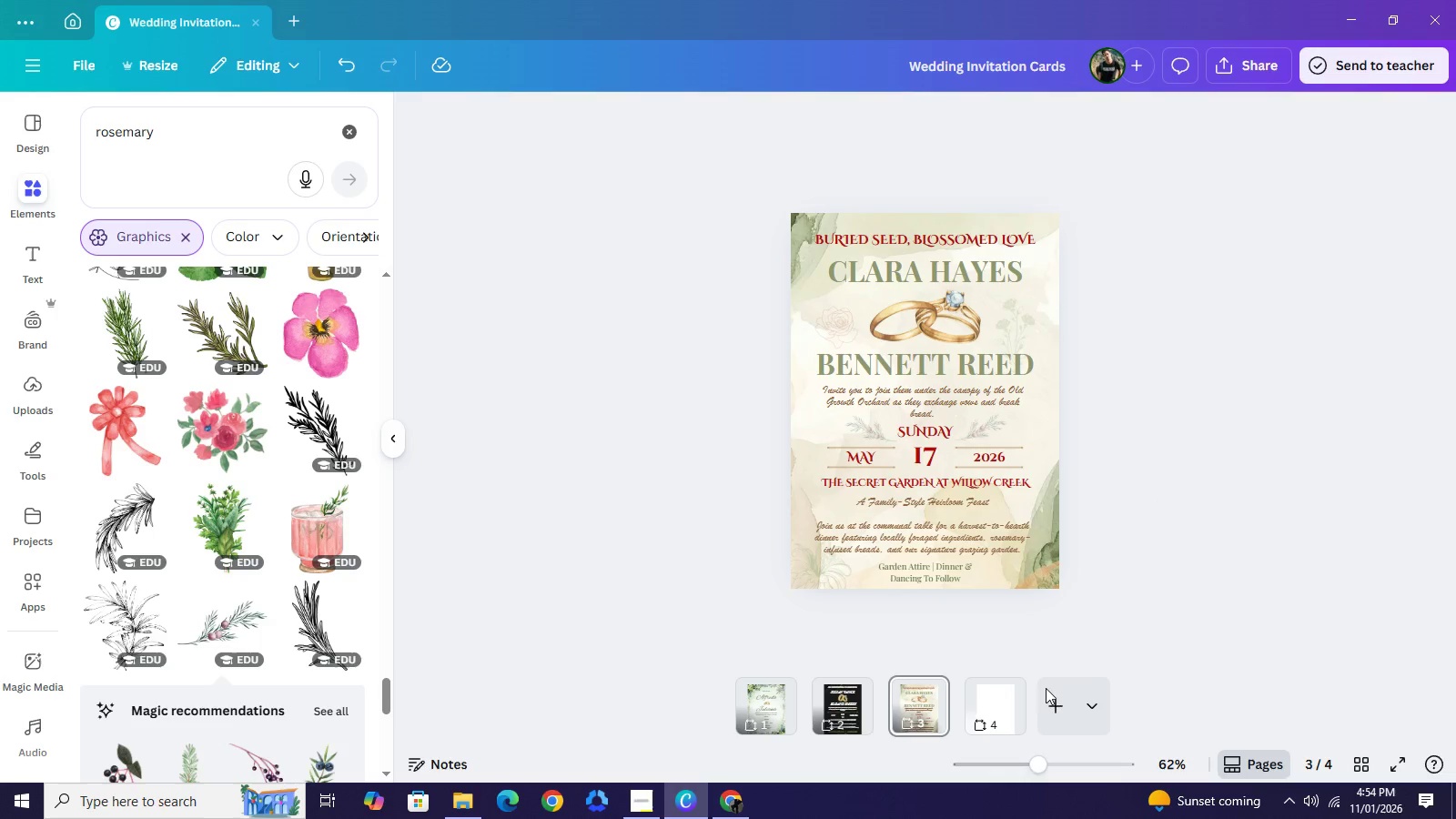 
wait(7.34)
 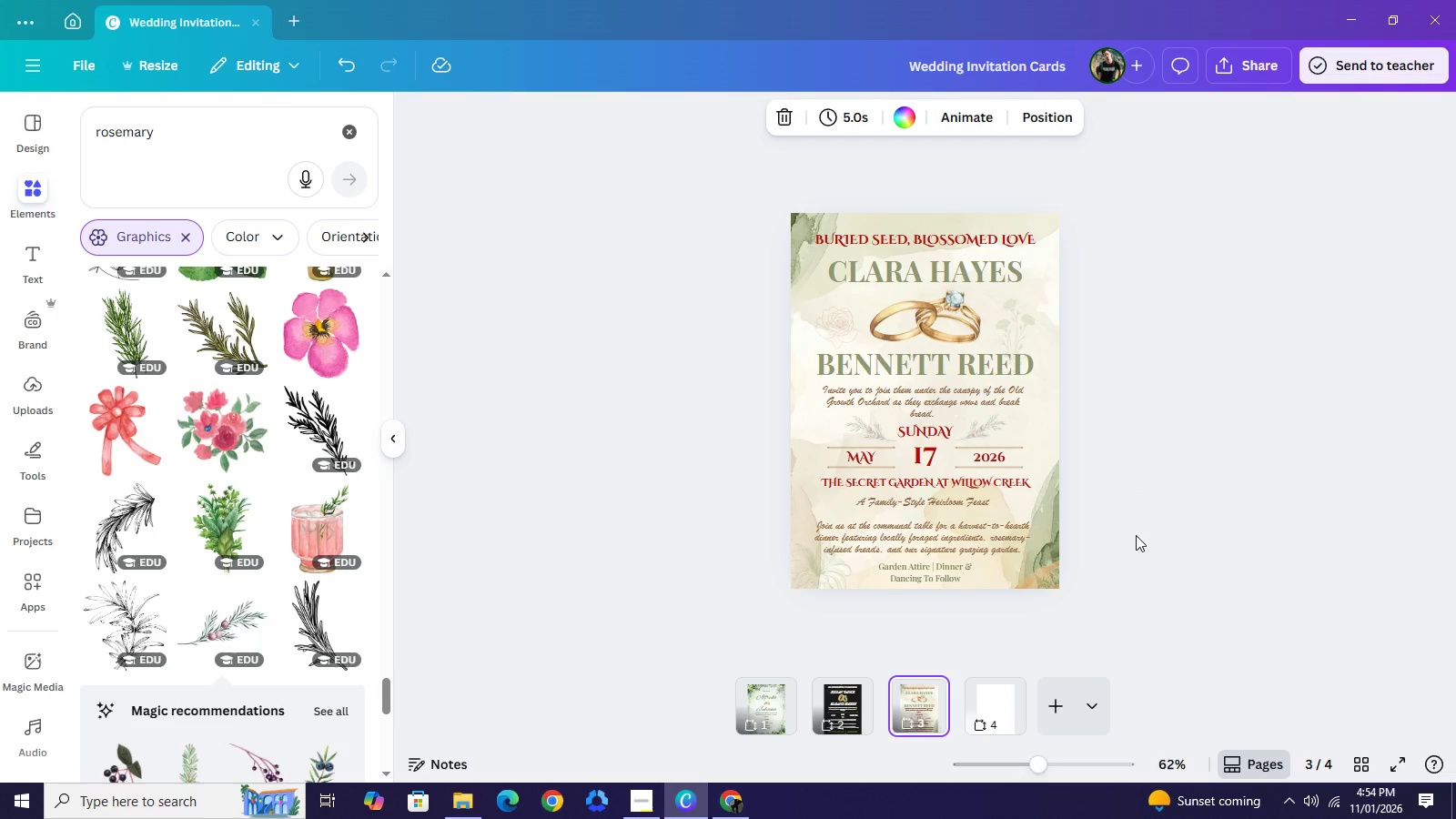 
left_click([996, 711])
 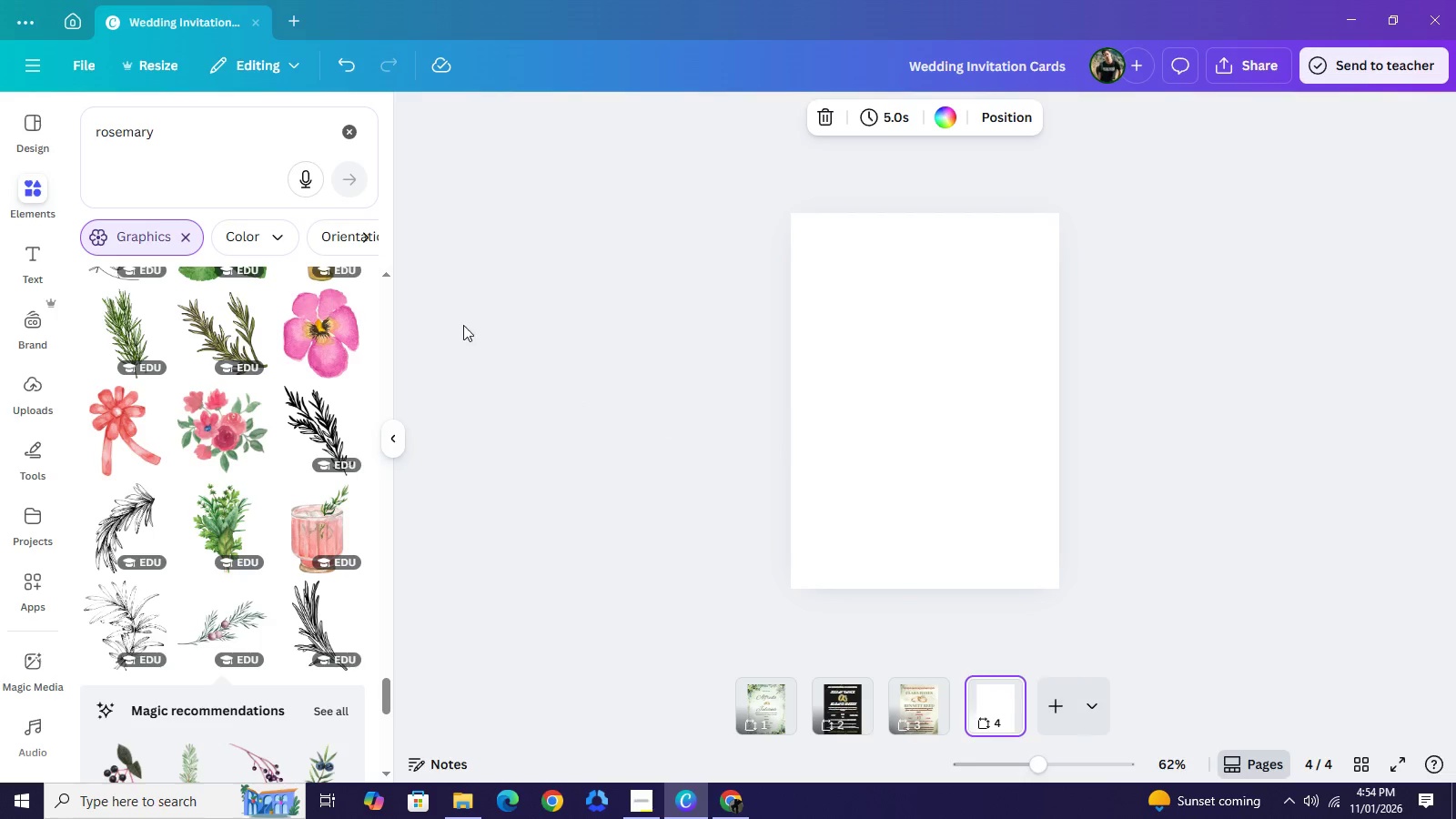 
left_click([346, 127])
 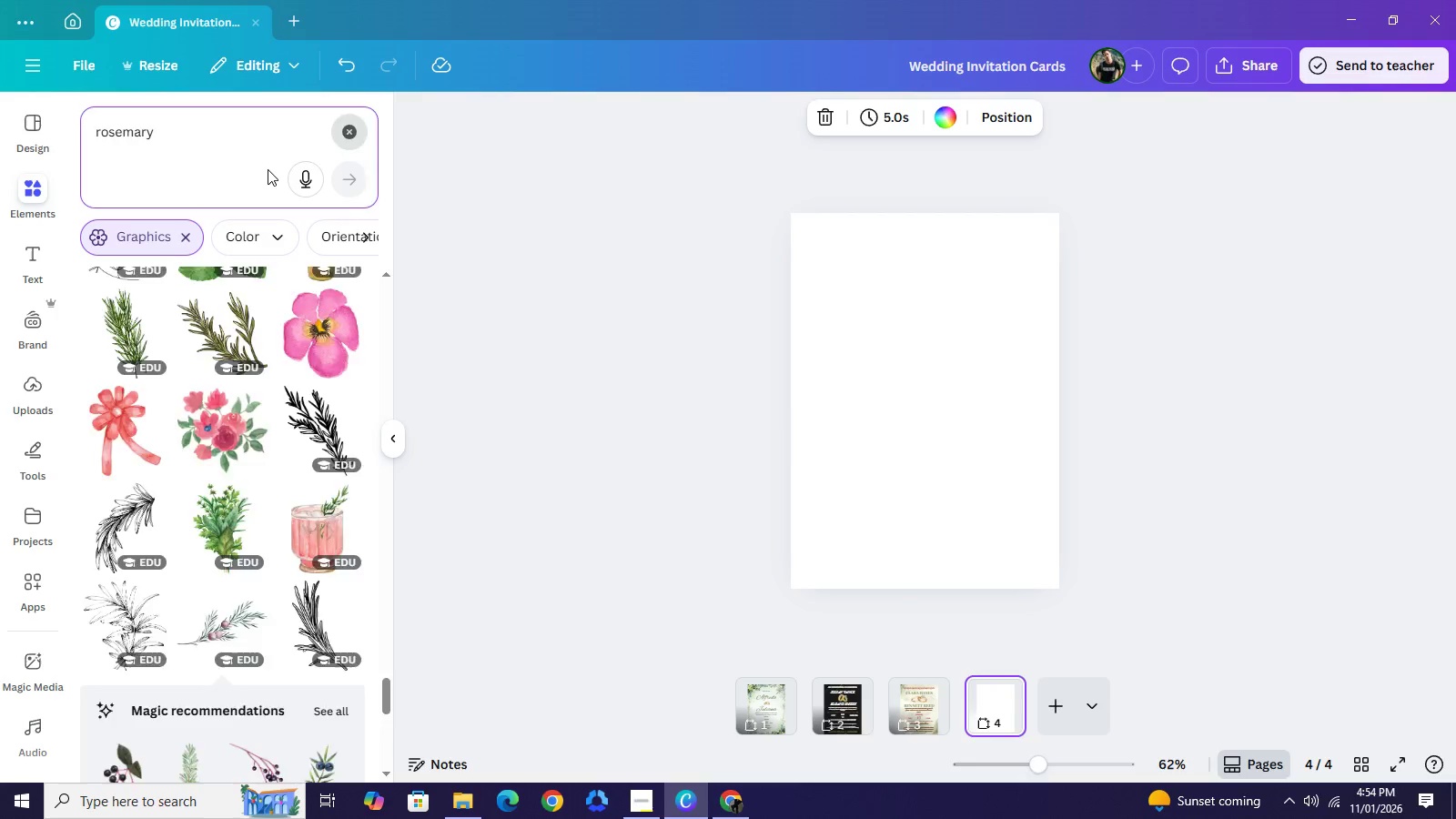 
mouse_move([274, 192])
 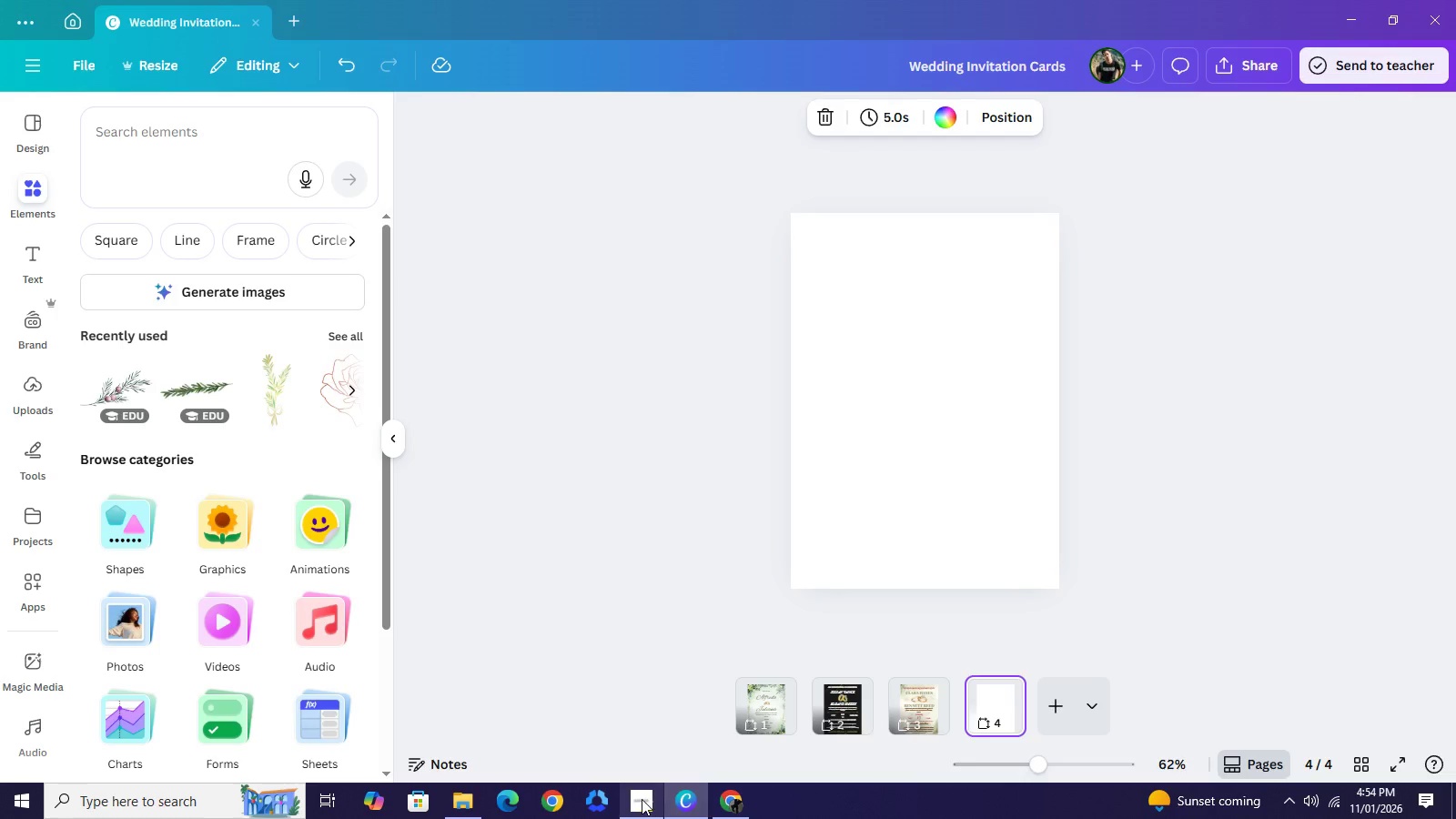 
left_click([641, 799])